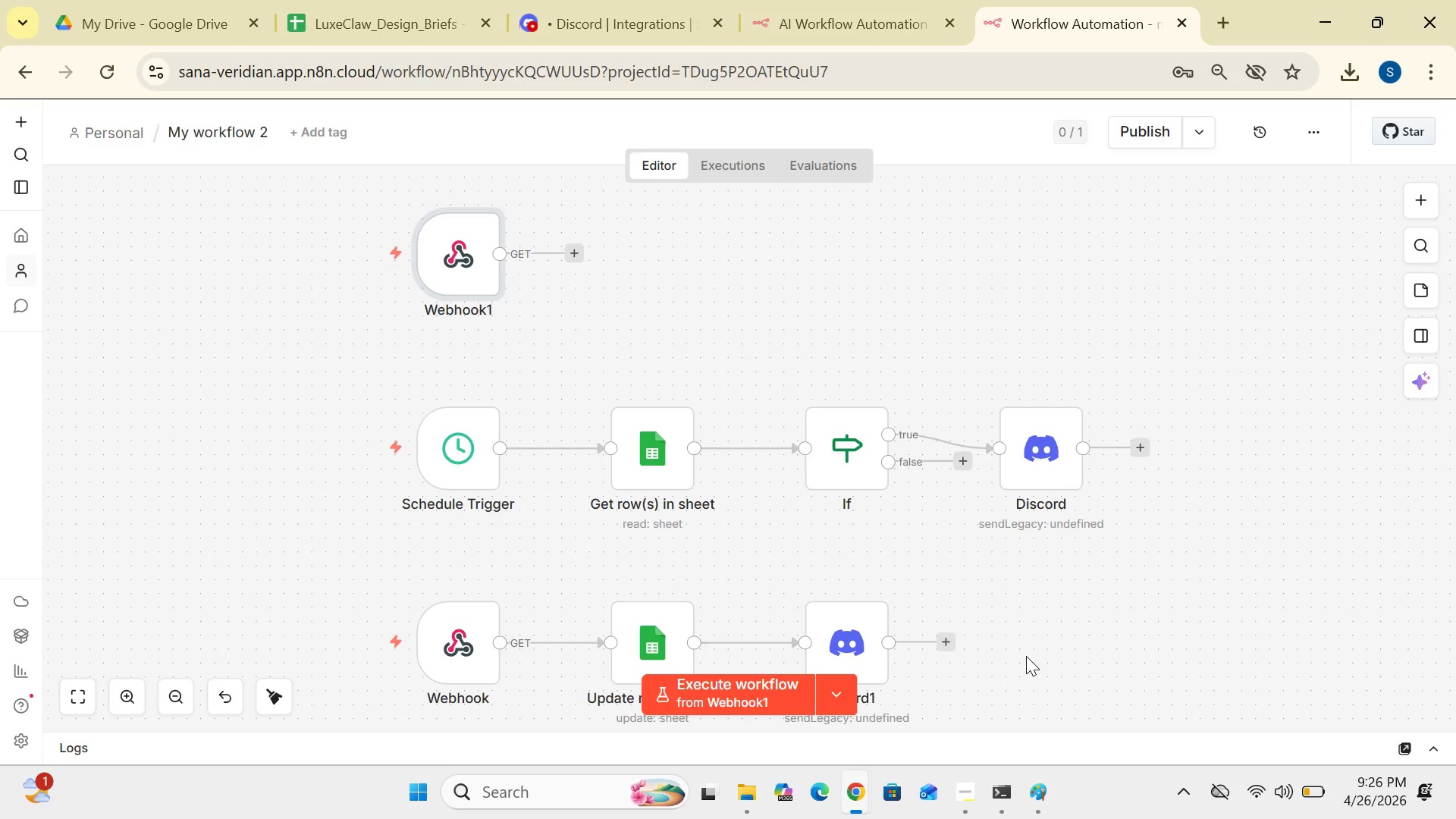 
left_click([968, 796])